 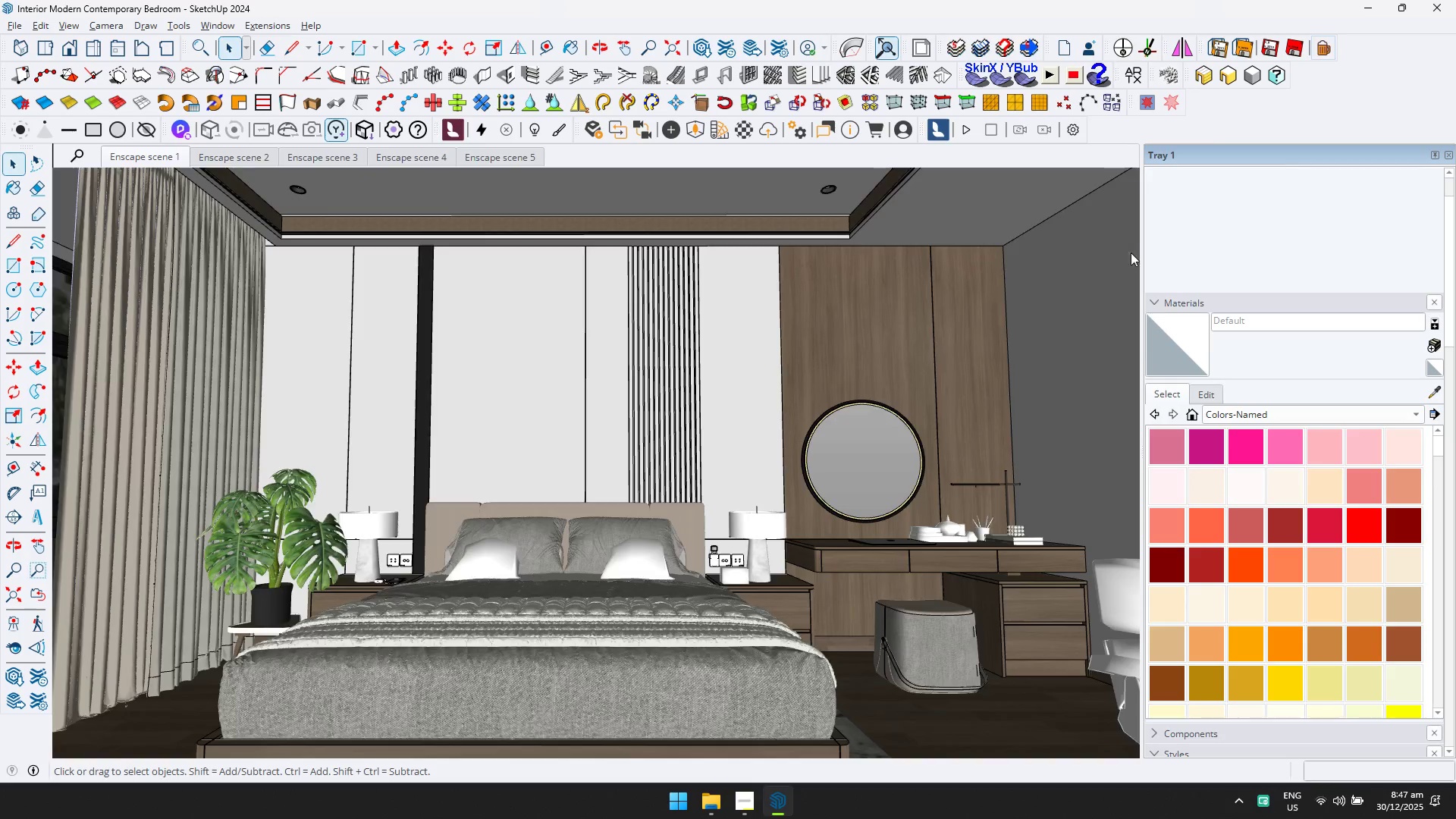 
left_click([709, 803])
 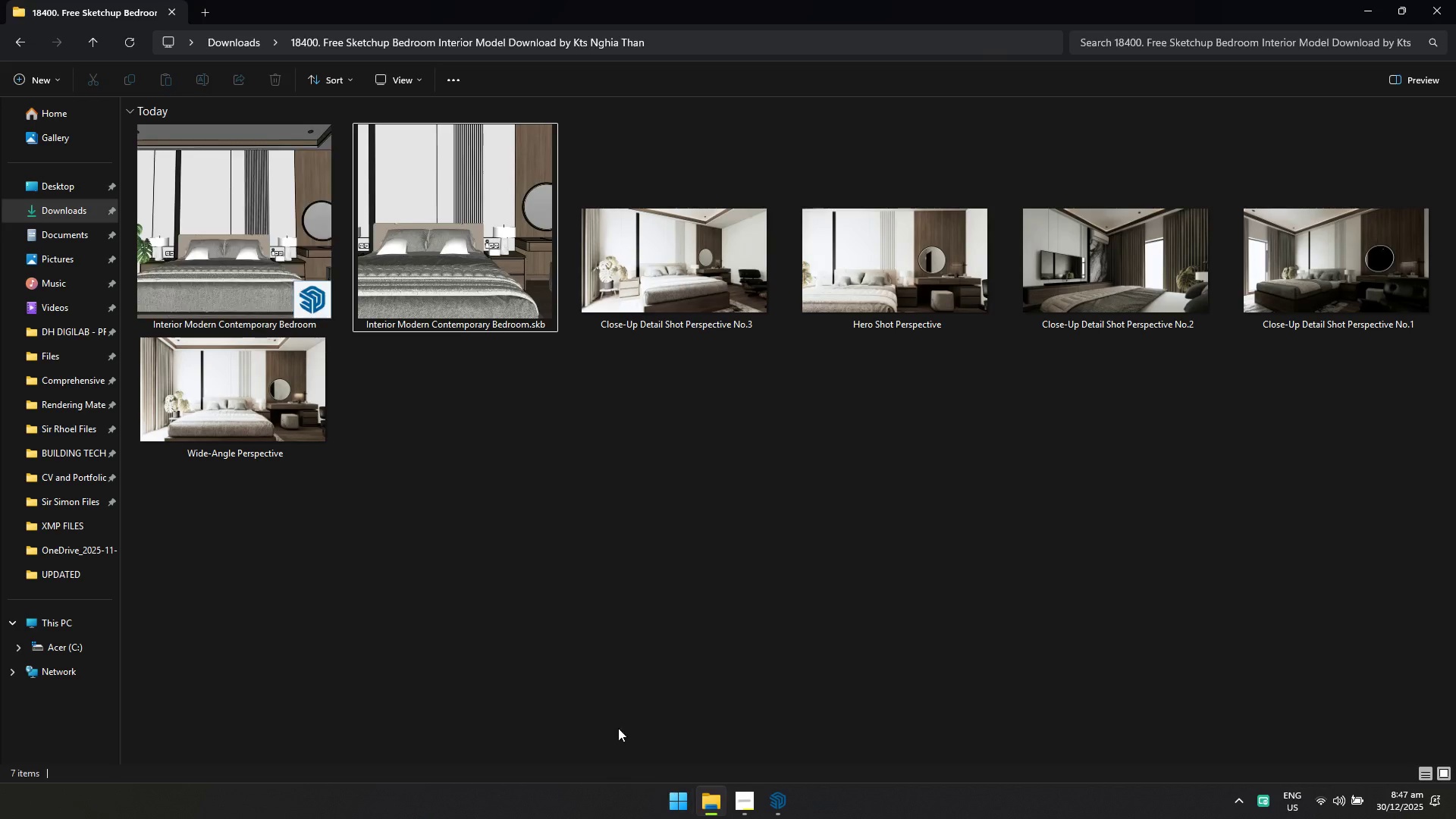 
left_click([497, 587])
 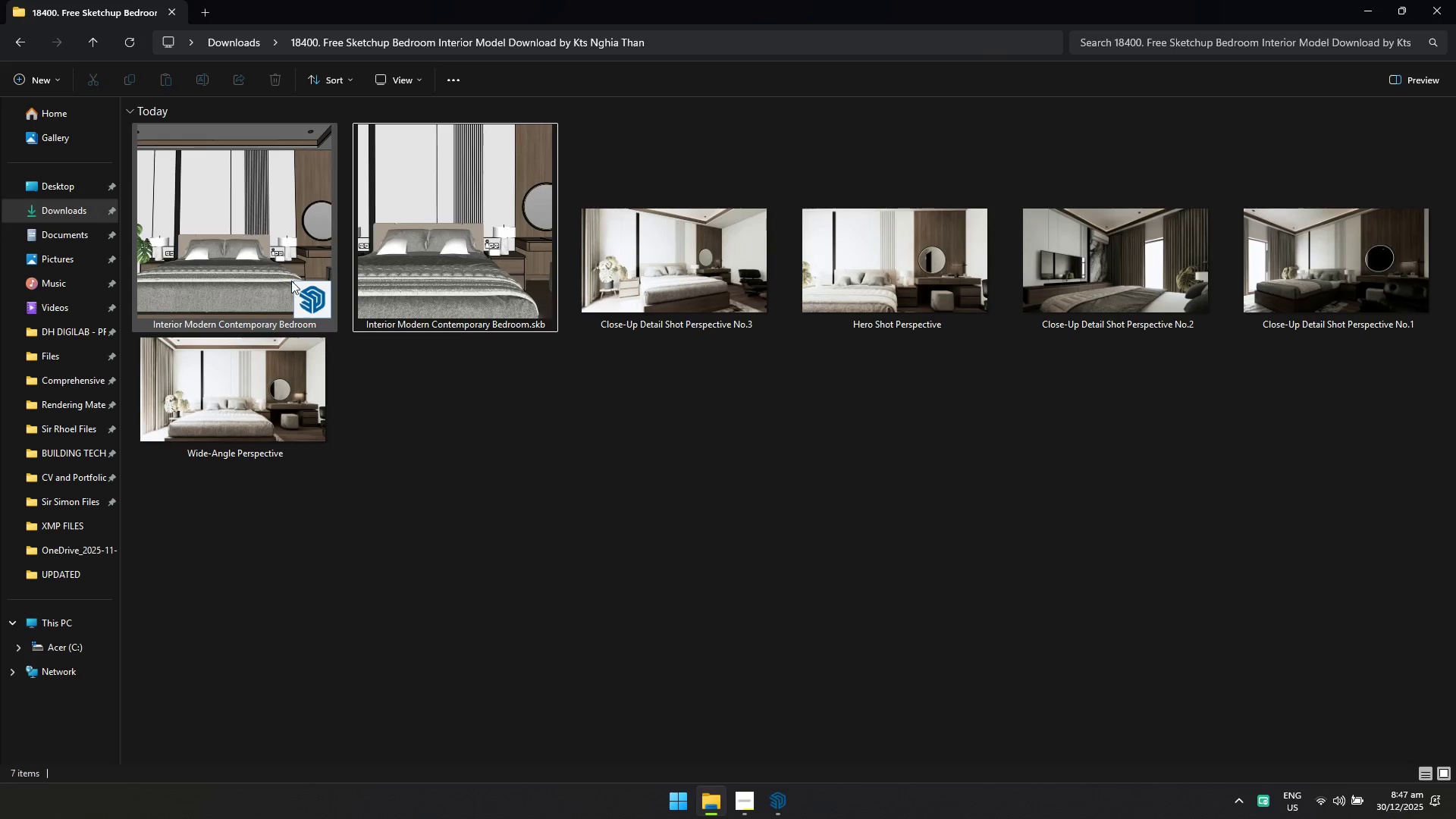 
left_click([468, 491])
 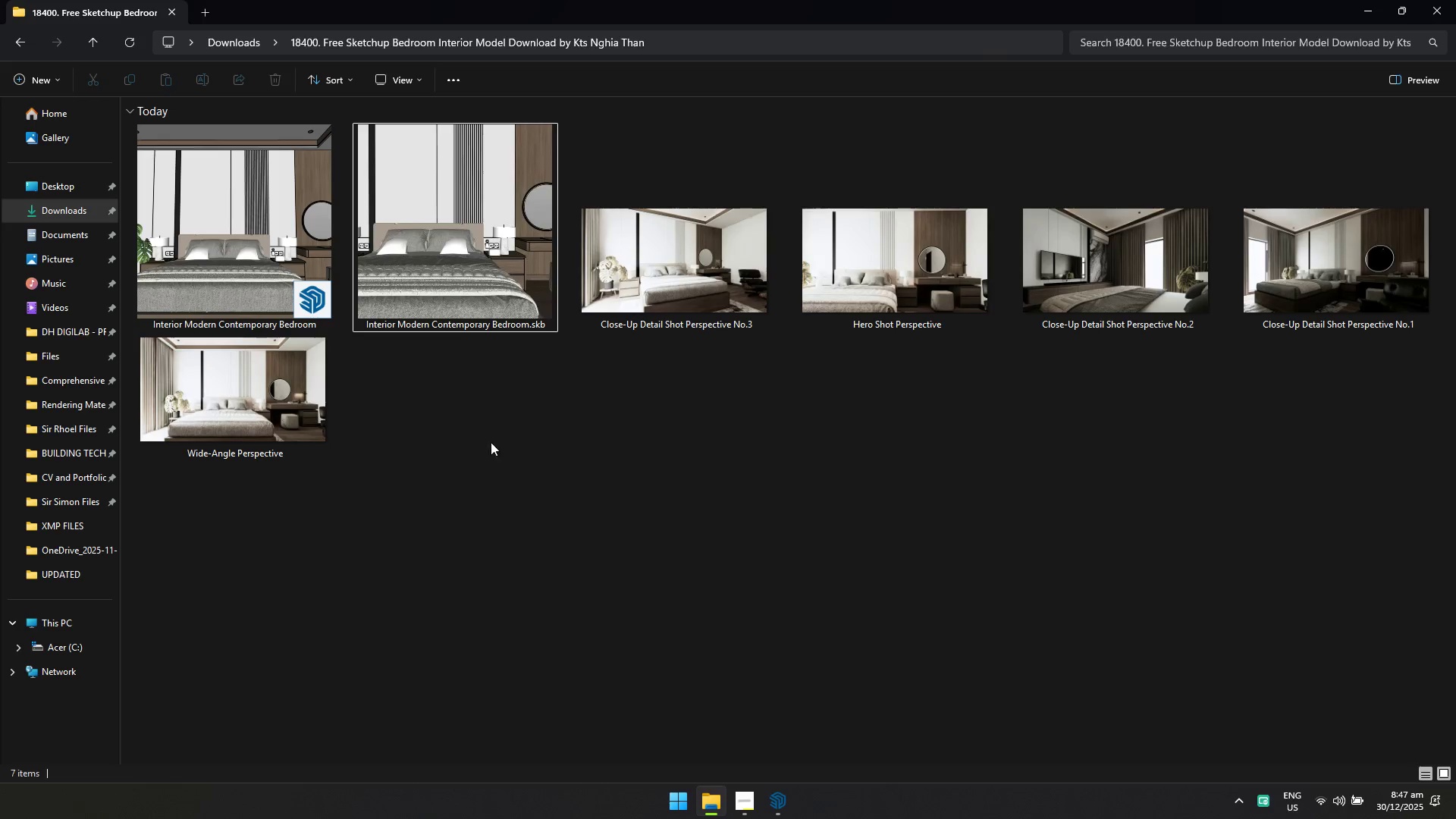 
left_click([522, 301])
 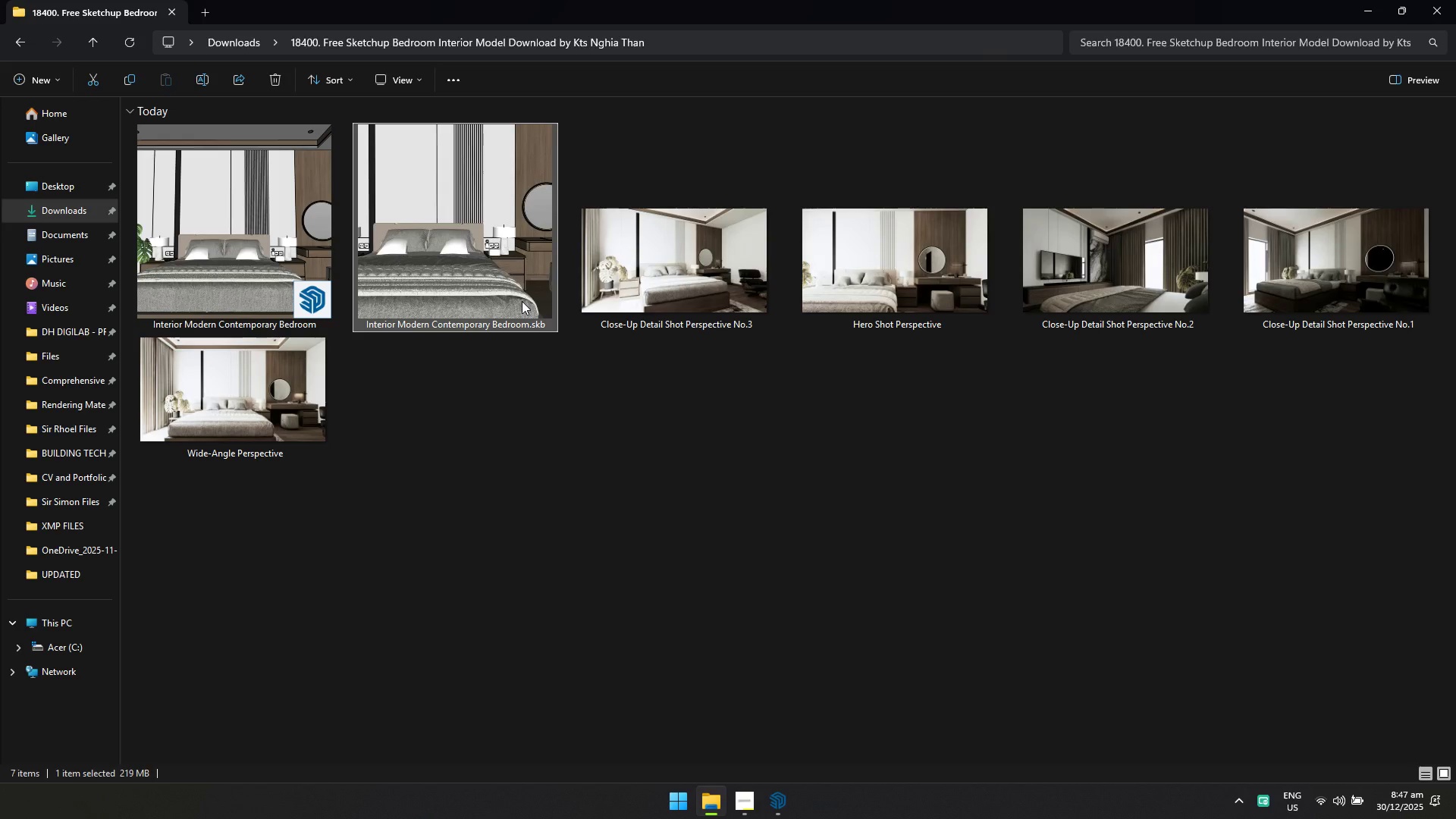 
key(Shift+Delete)
 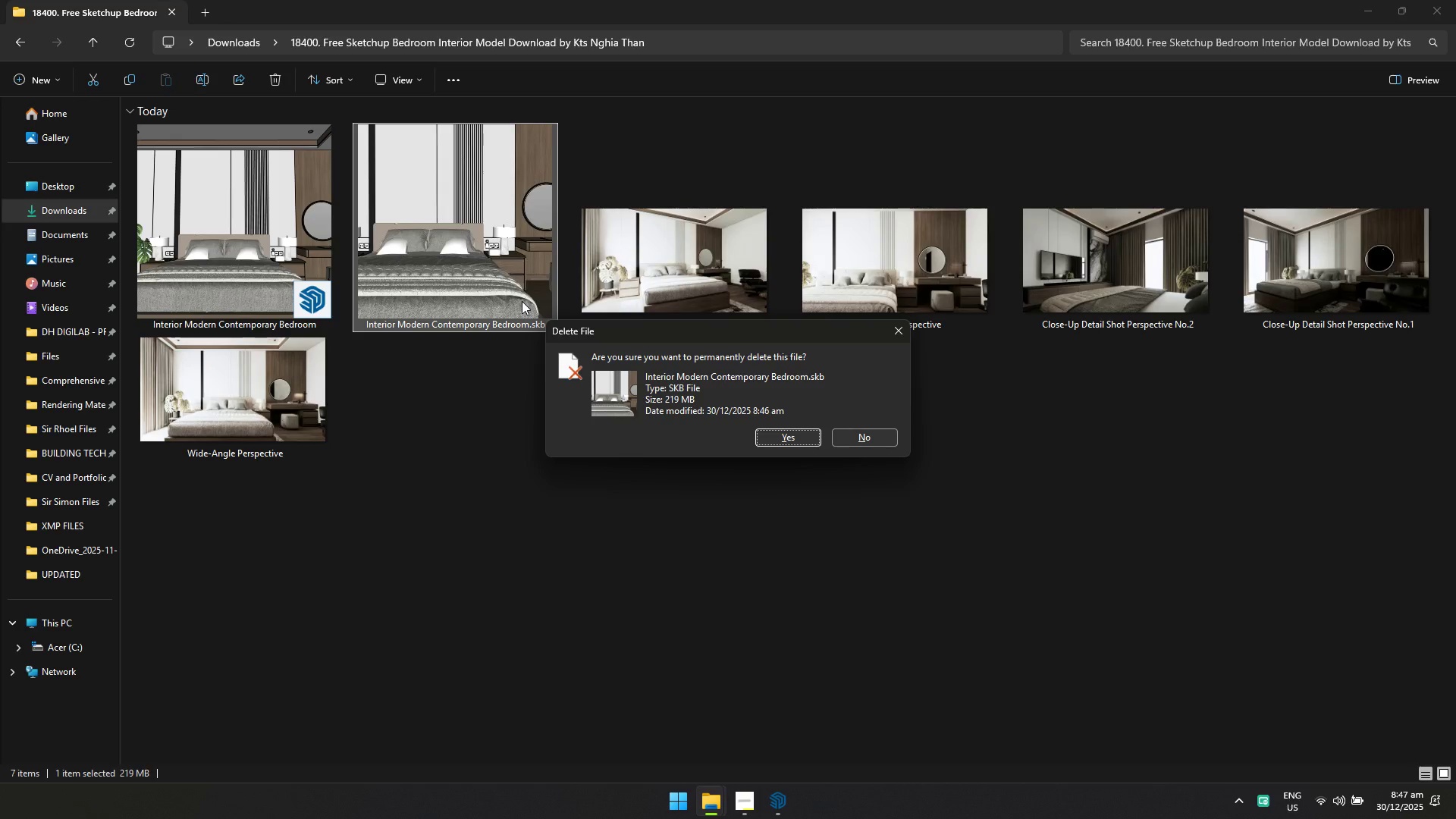 
key(Enter)
 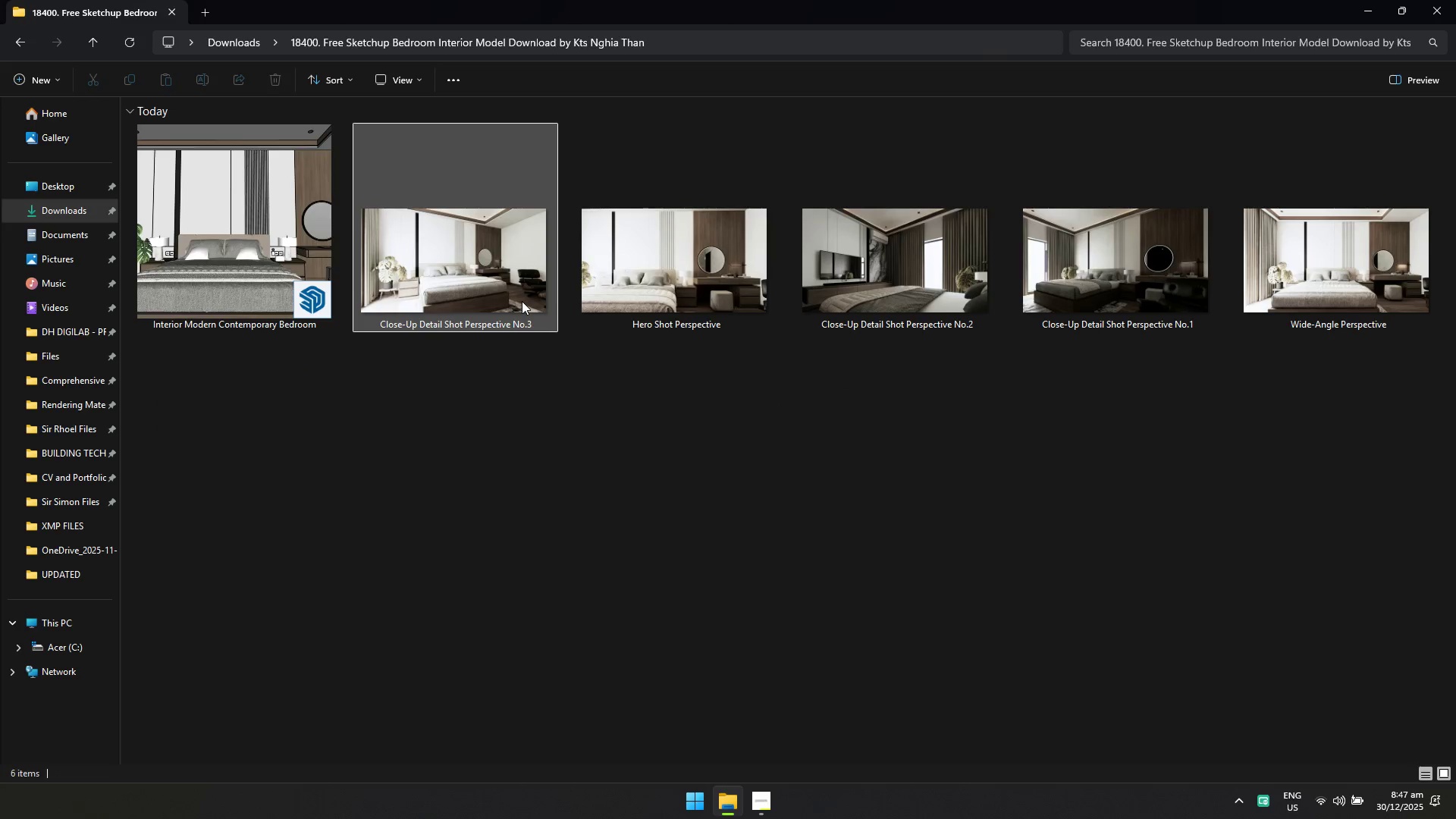 
left_click([640, 434])
 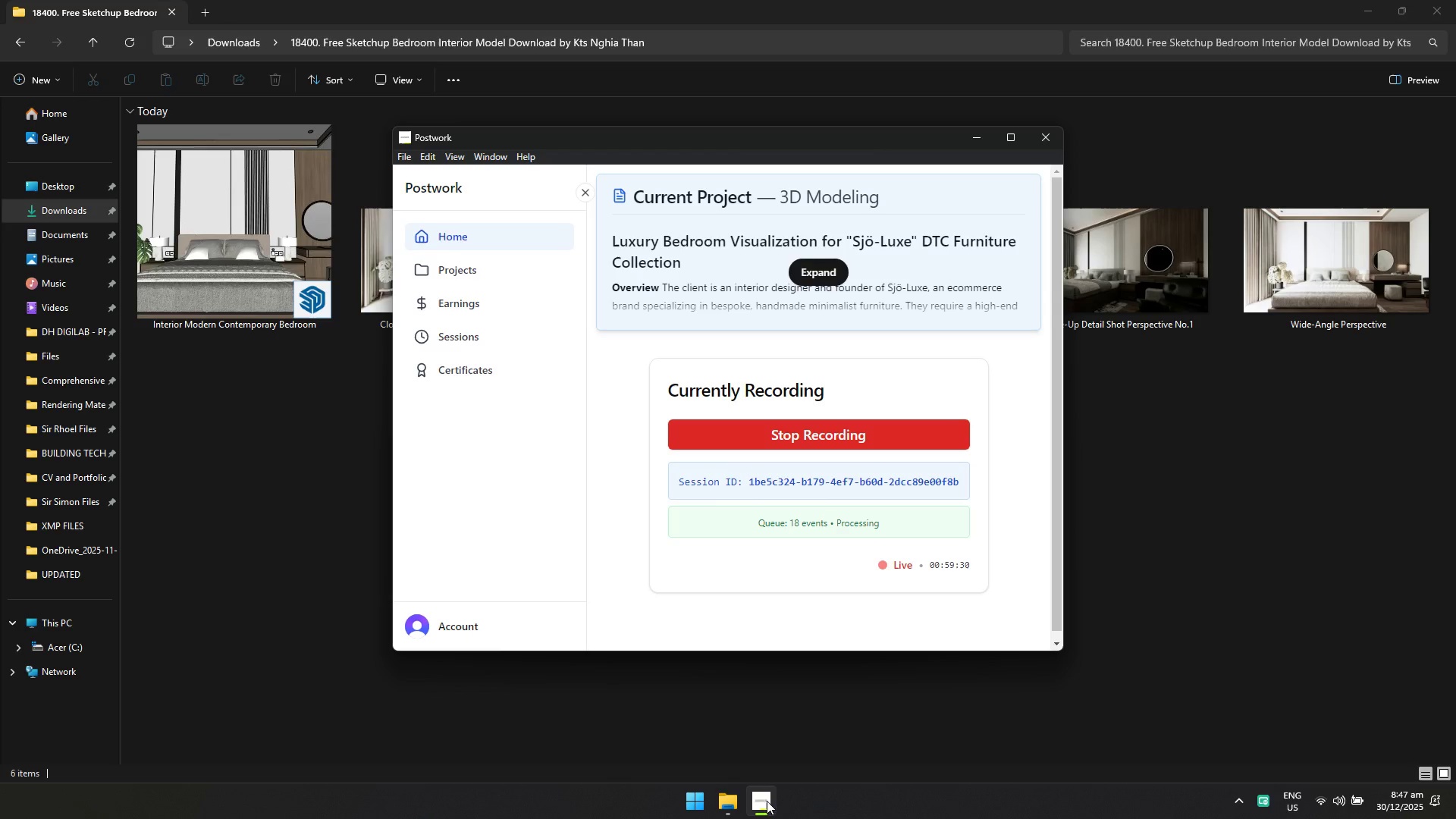 
left_click([1211, 534])
 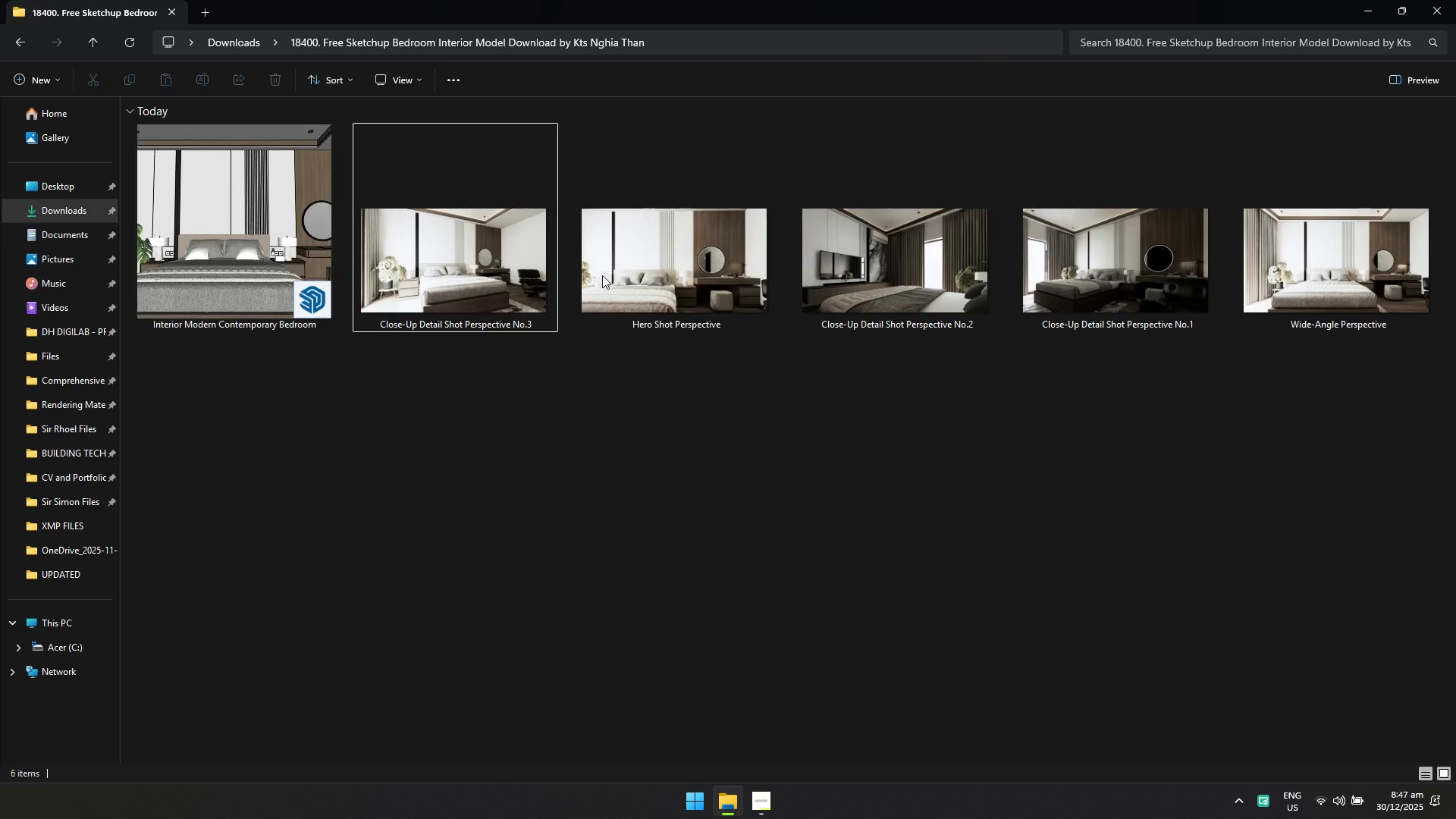 
left_click([1018, 466])
 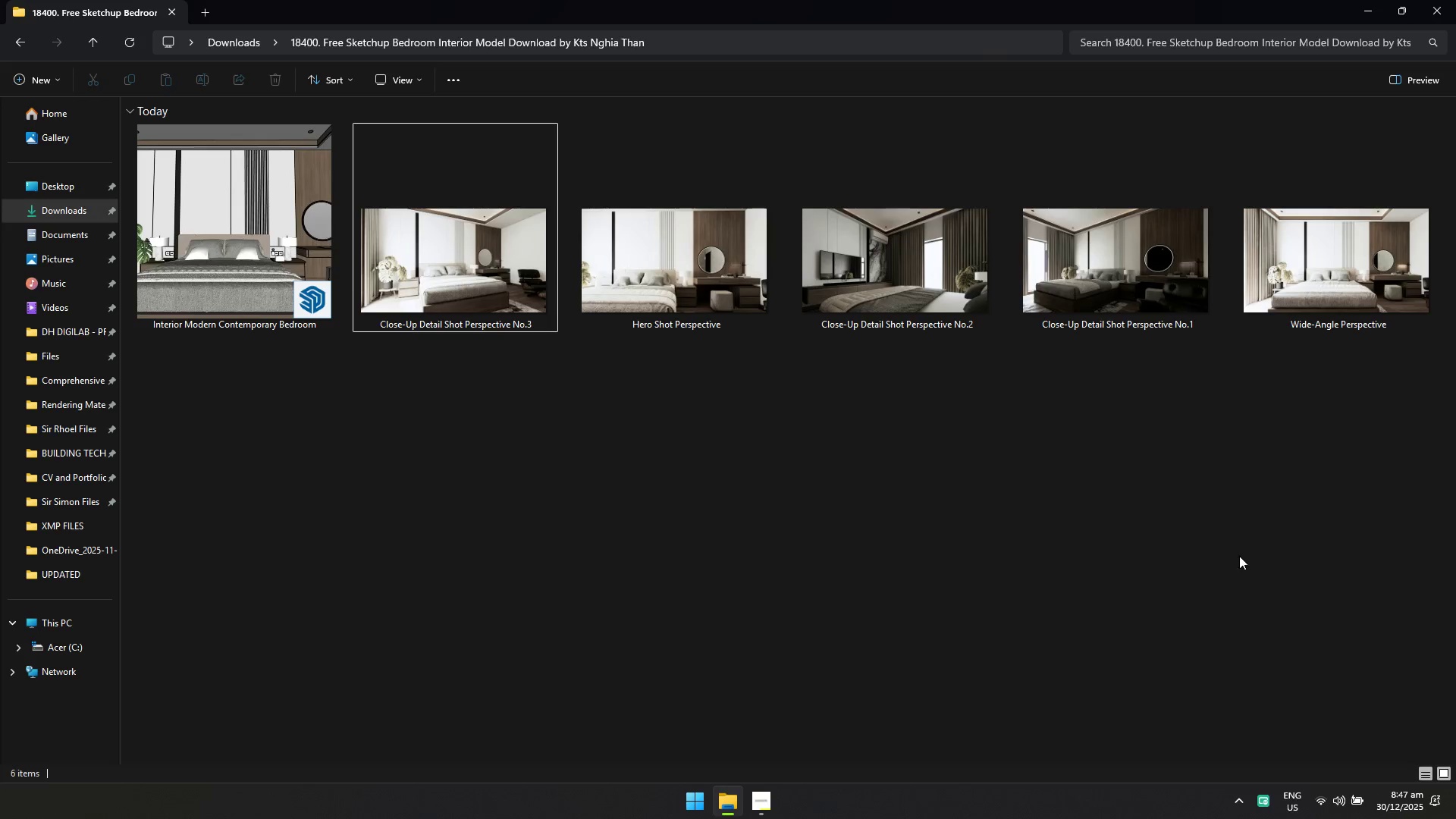 
right_click([1246, 563])
 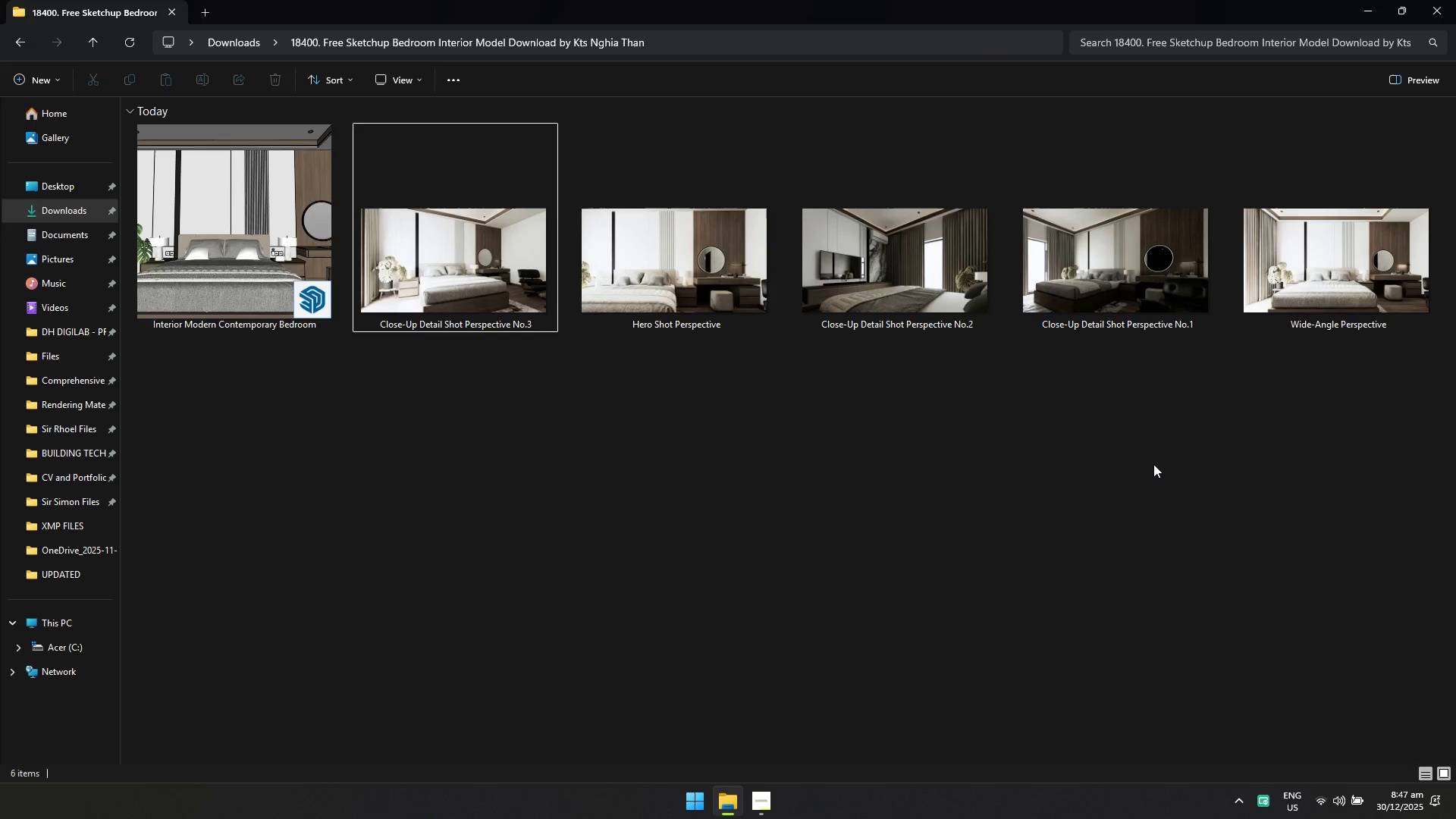 
left_click([1153, 464])
 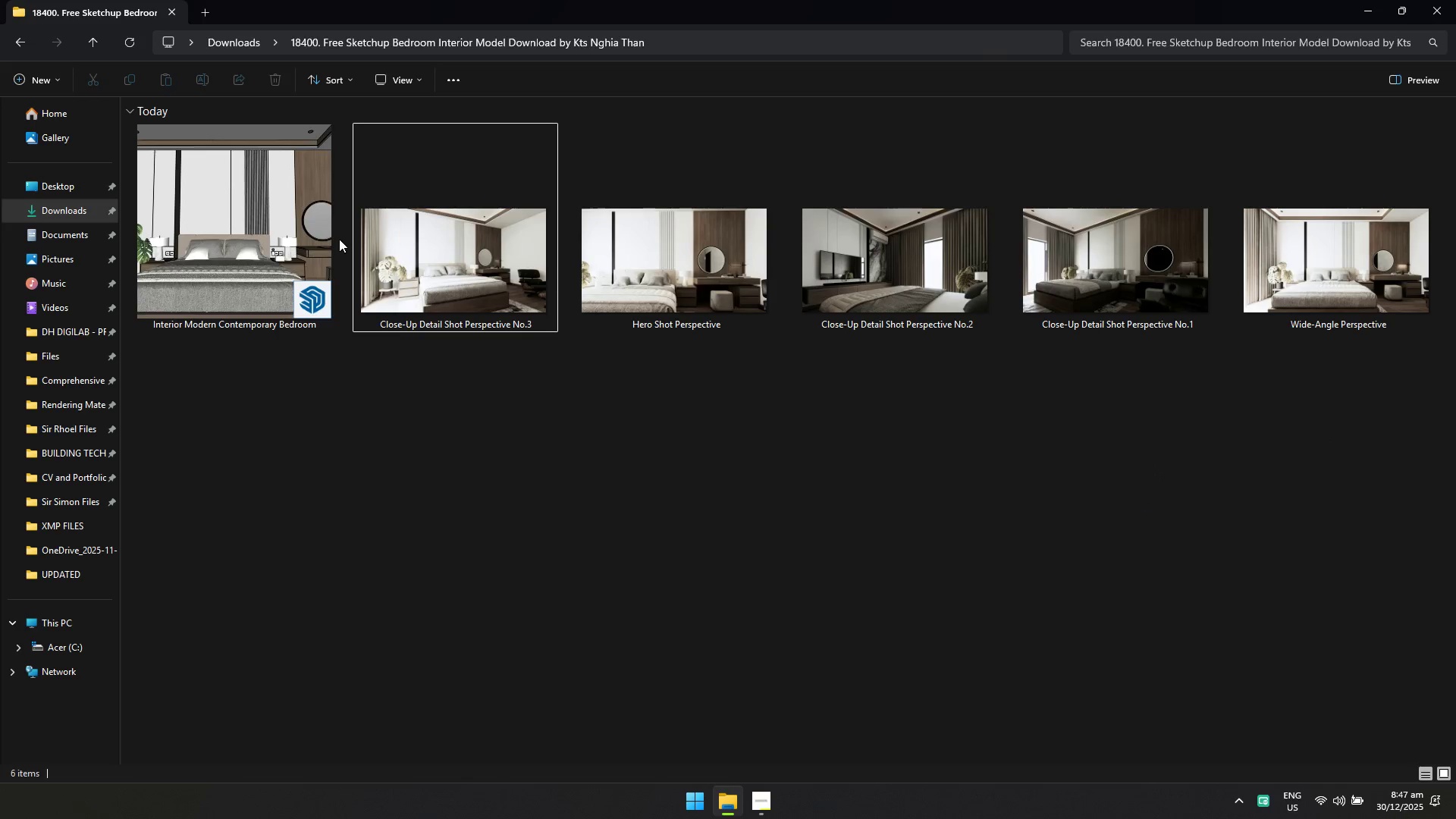 
double_click([302, 227])
 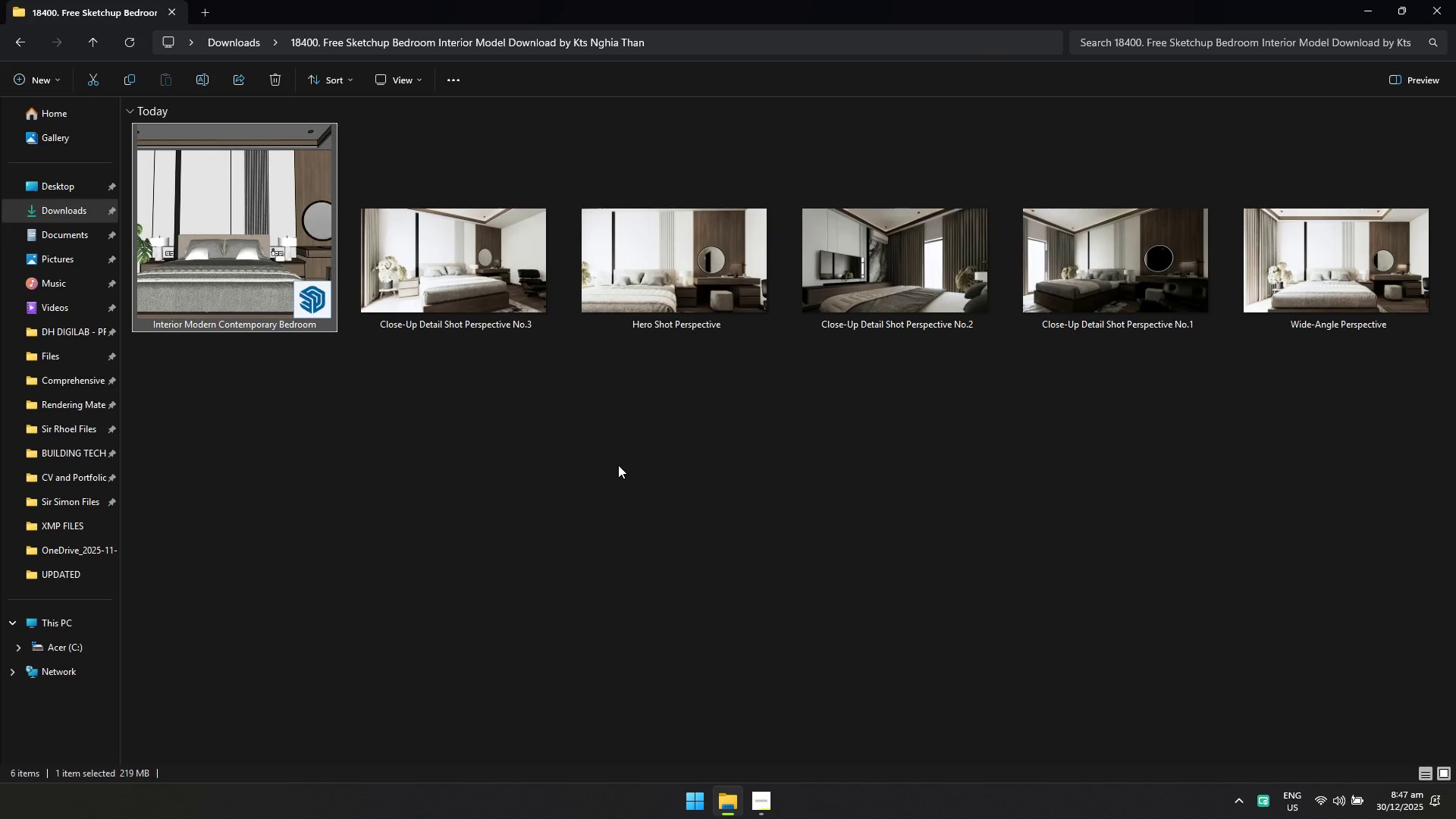 
left_click([618, 465])
 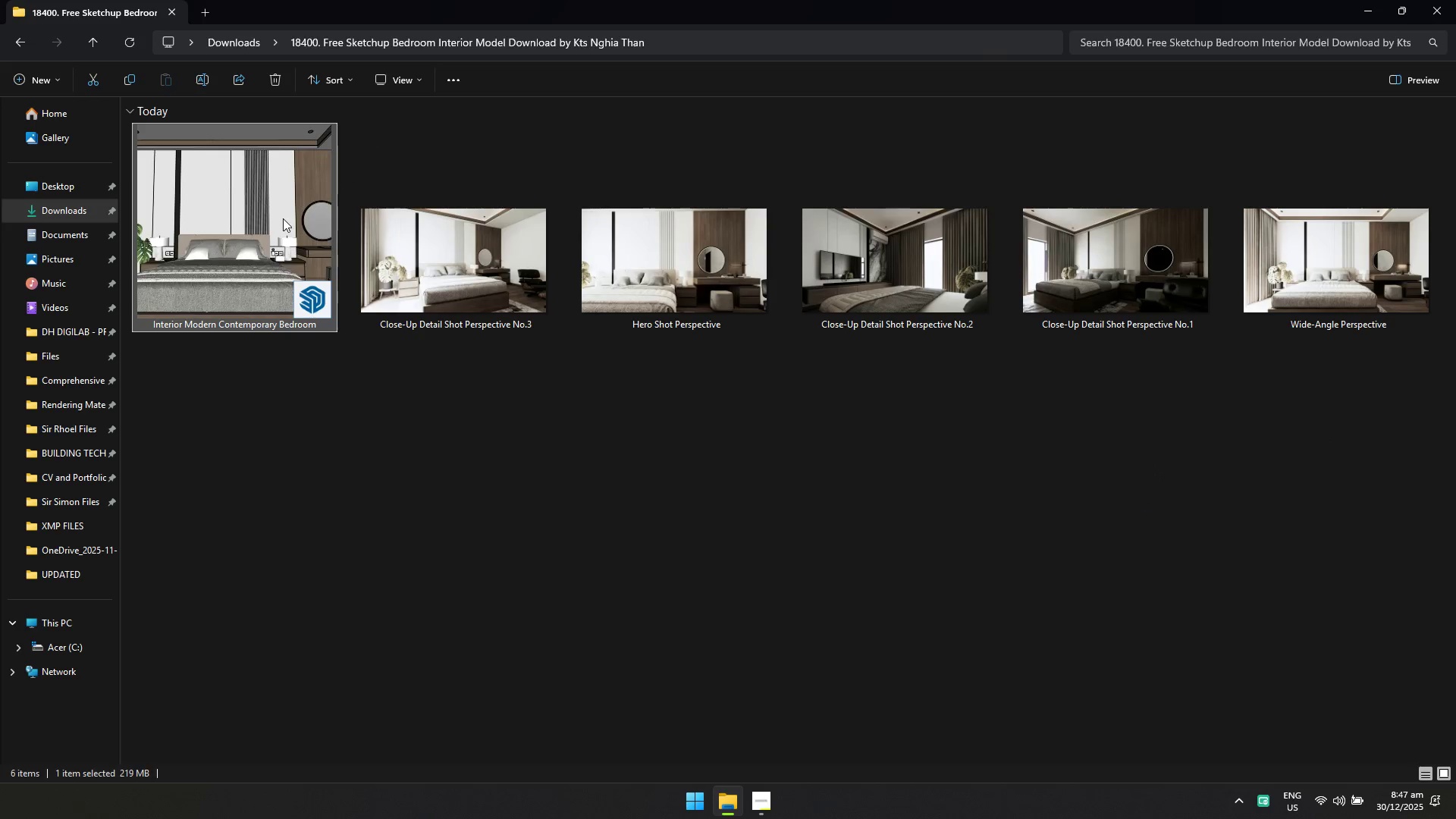 
double_click([554, 435])
 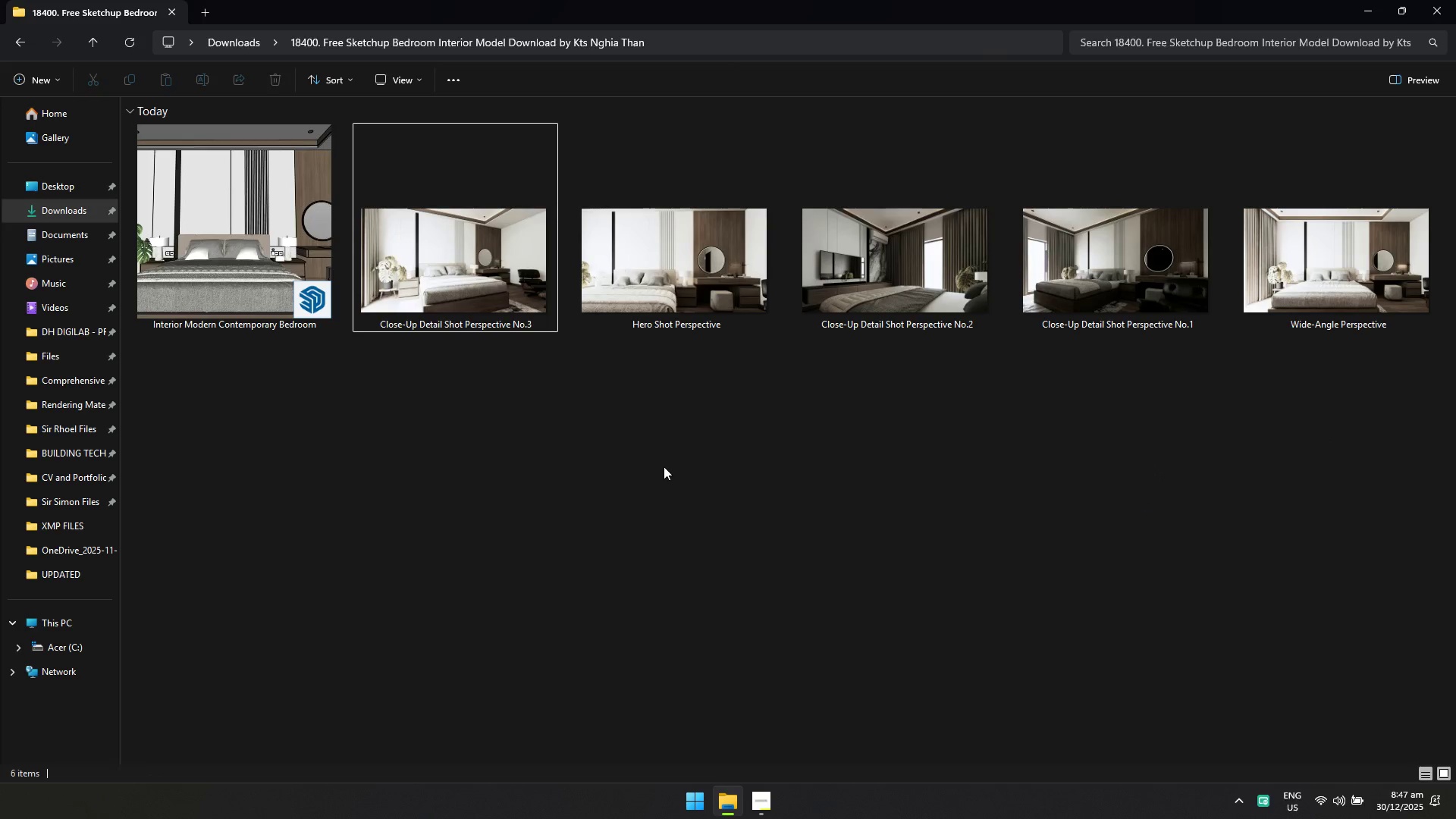 
triple_click([212, 259])
 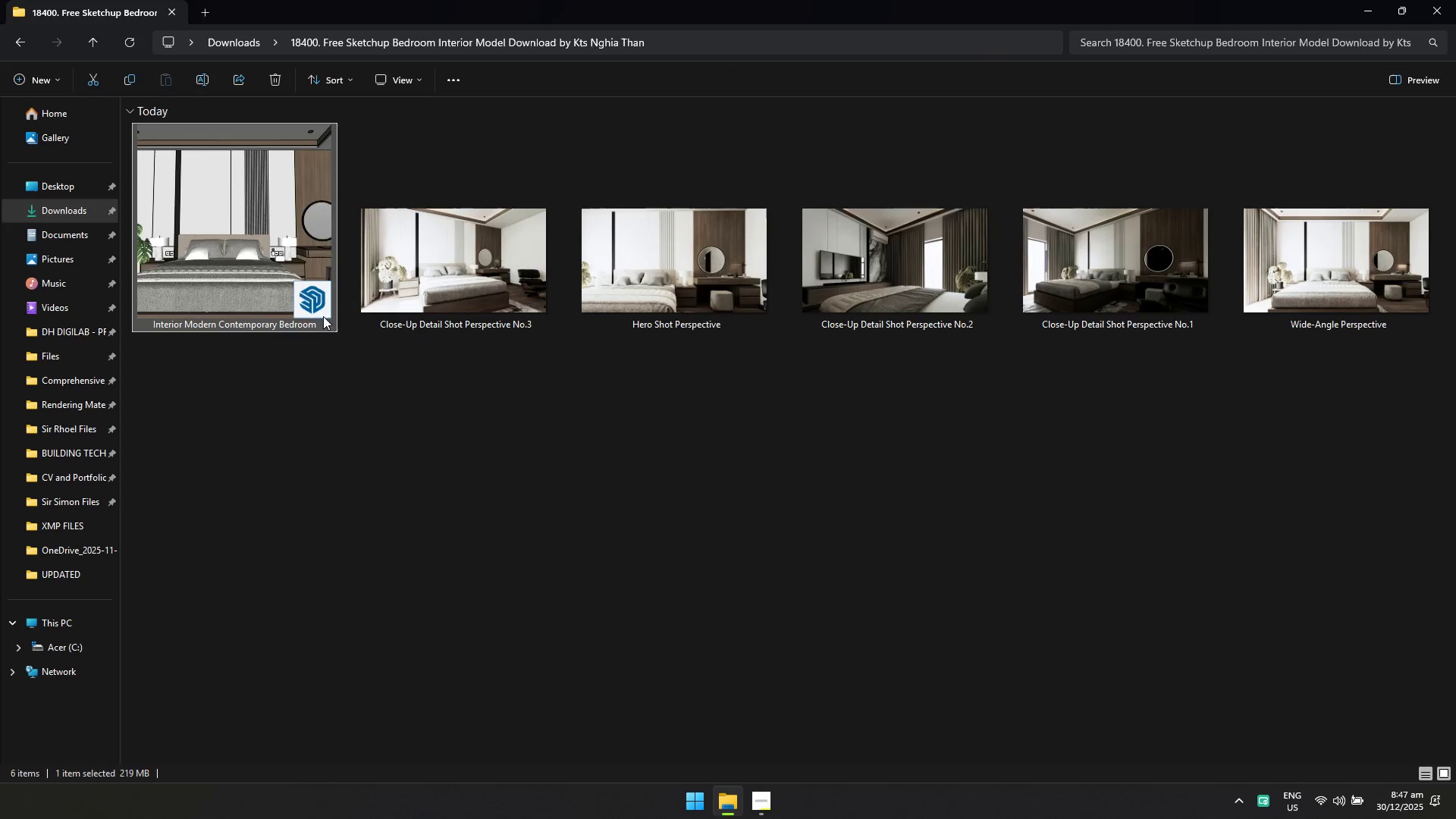 